 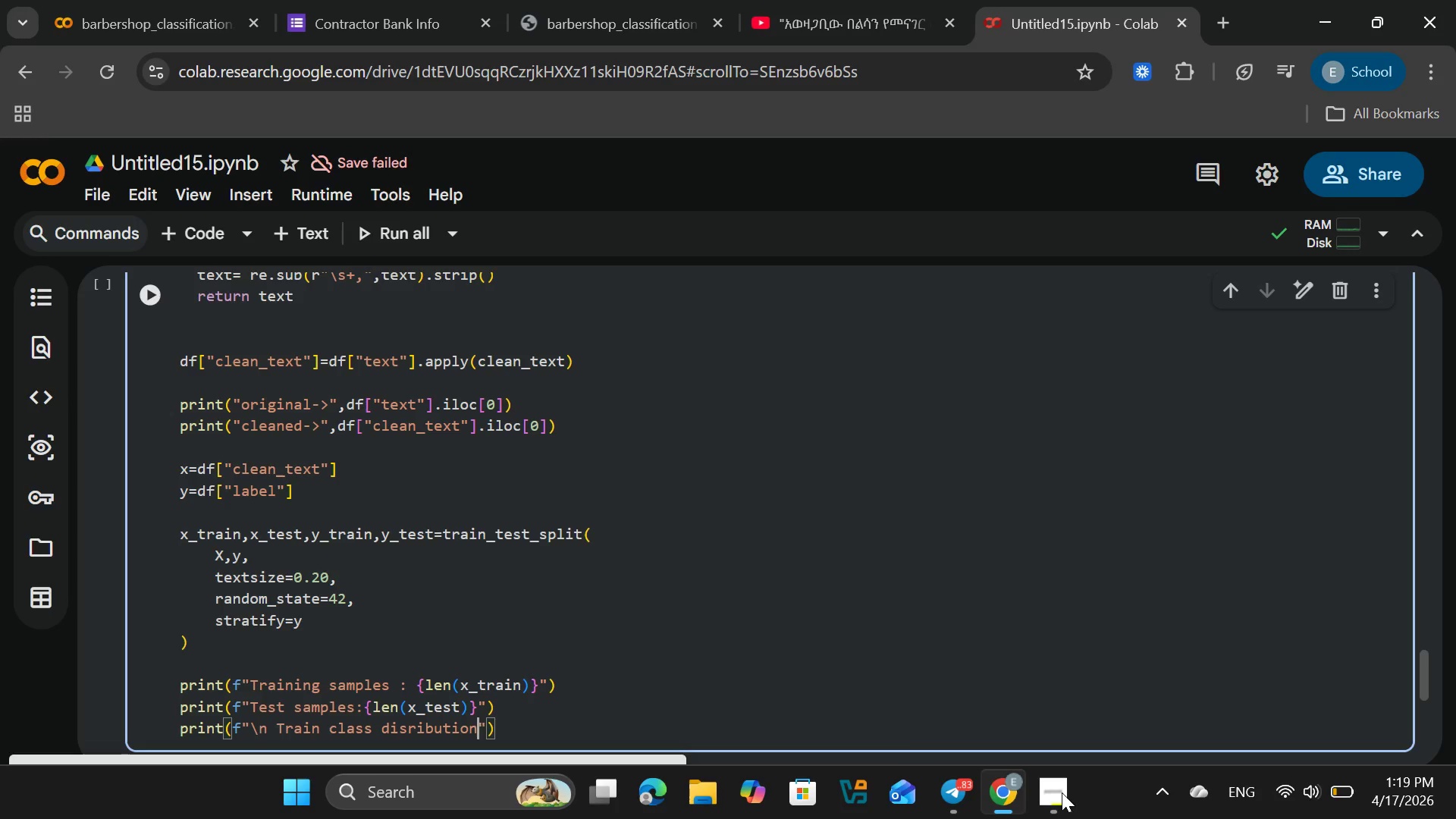 
key(Shift+Semicolon)
 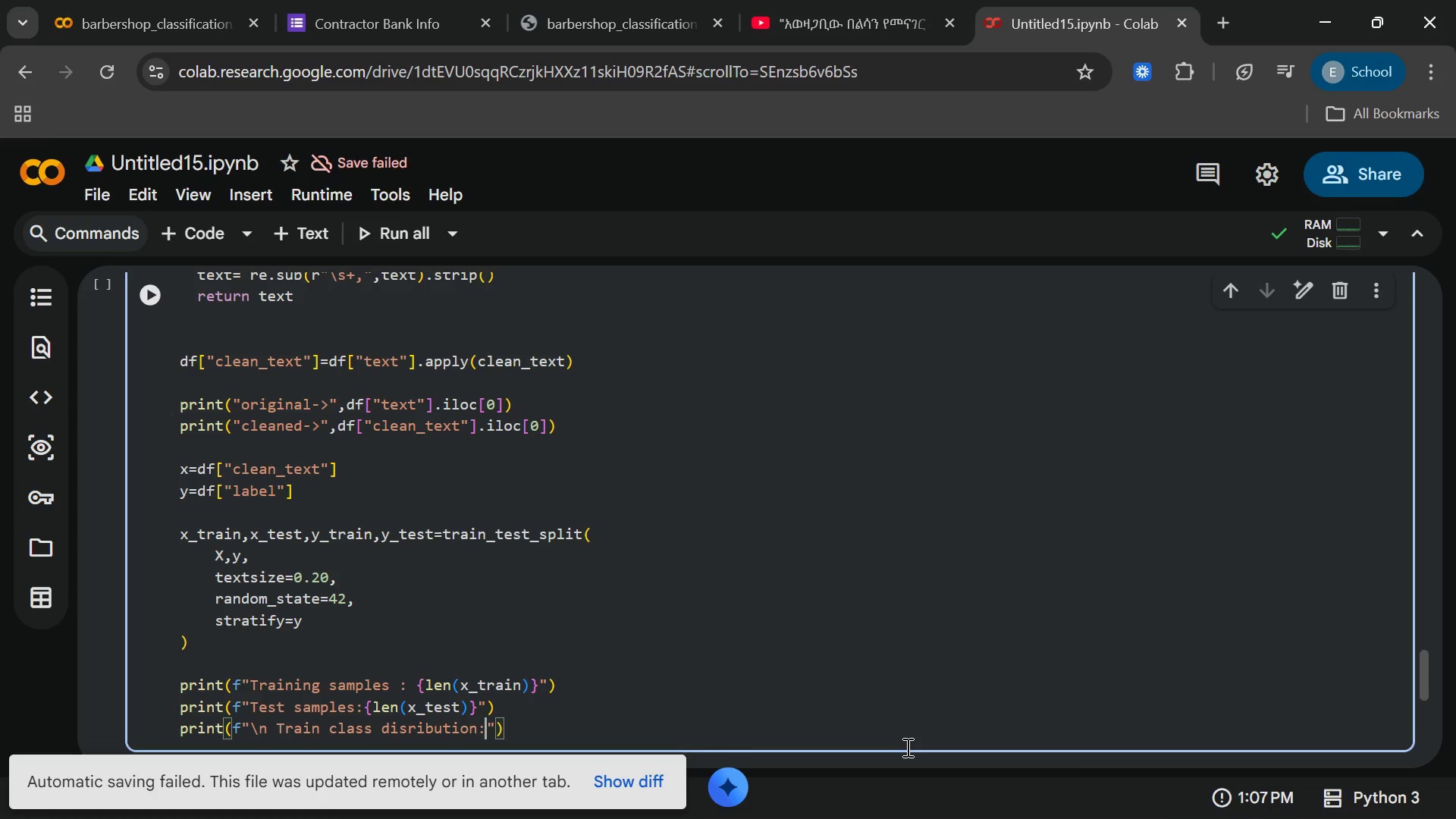 
key(Backslash)
 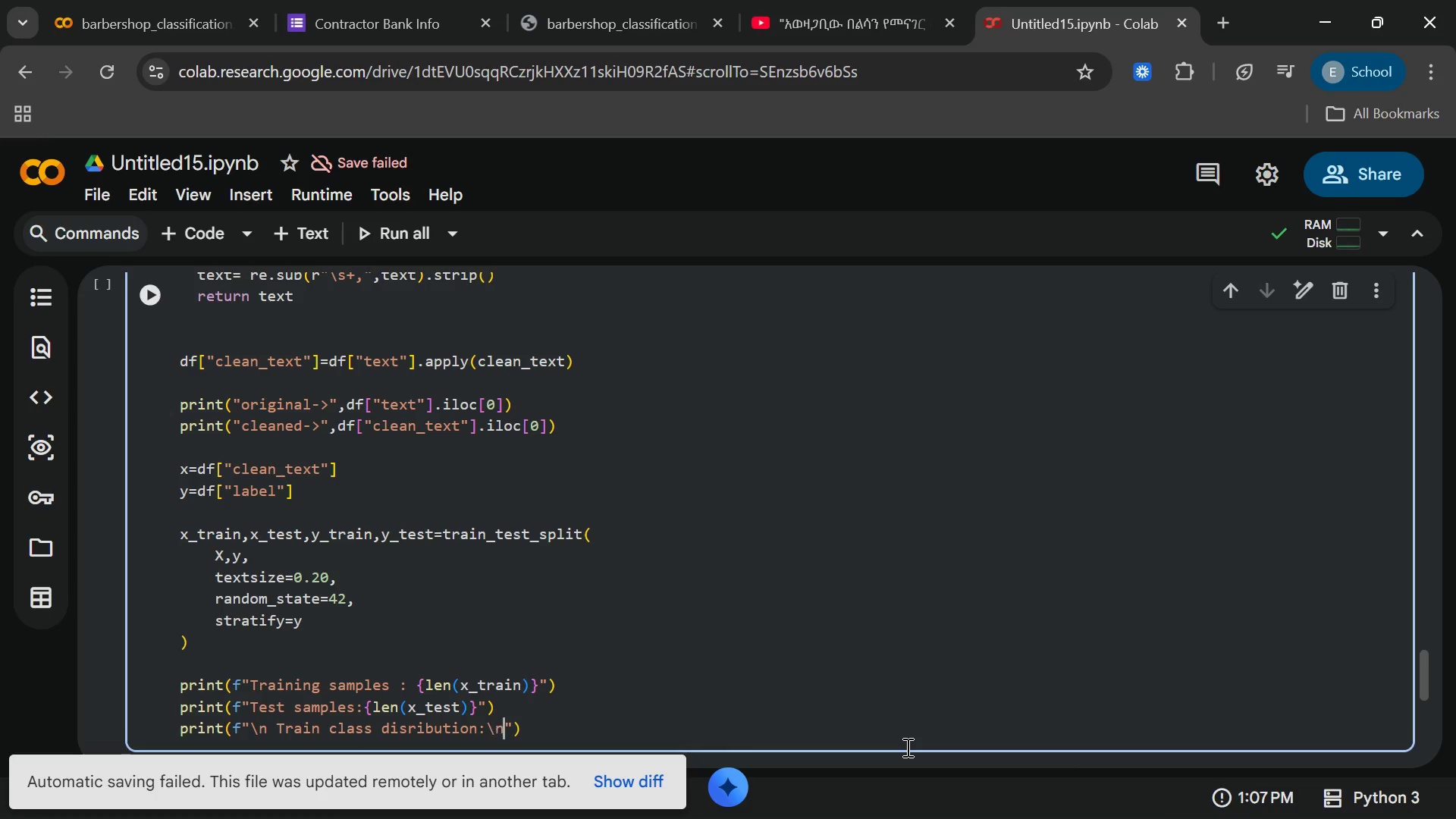 
key(N)
 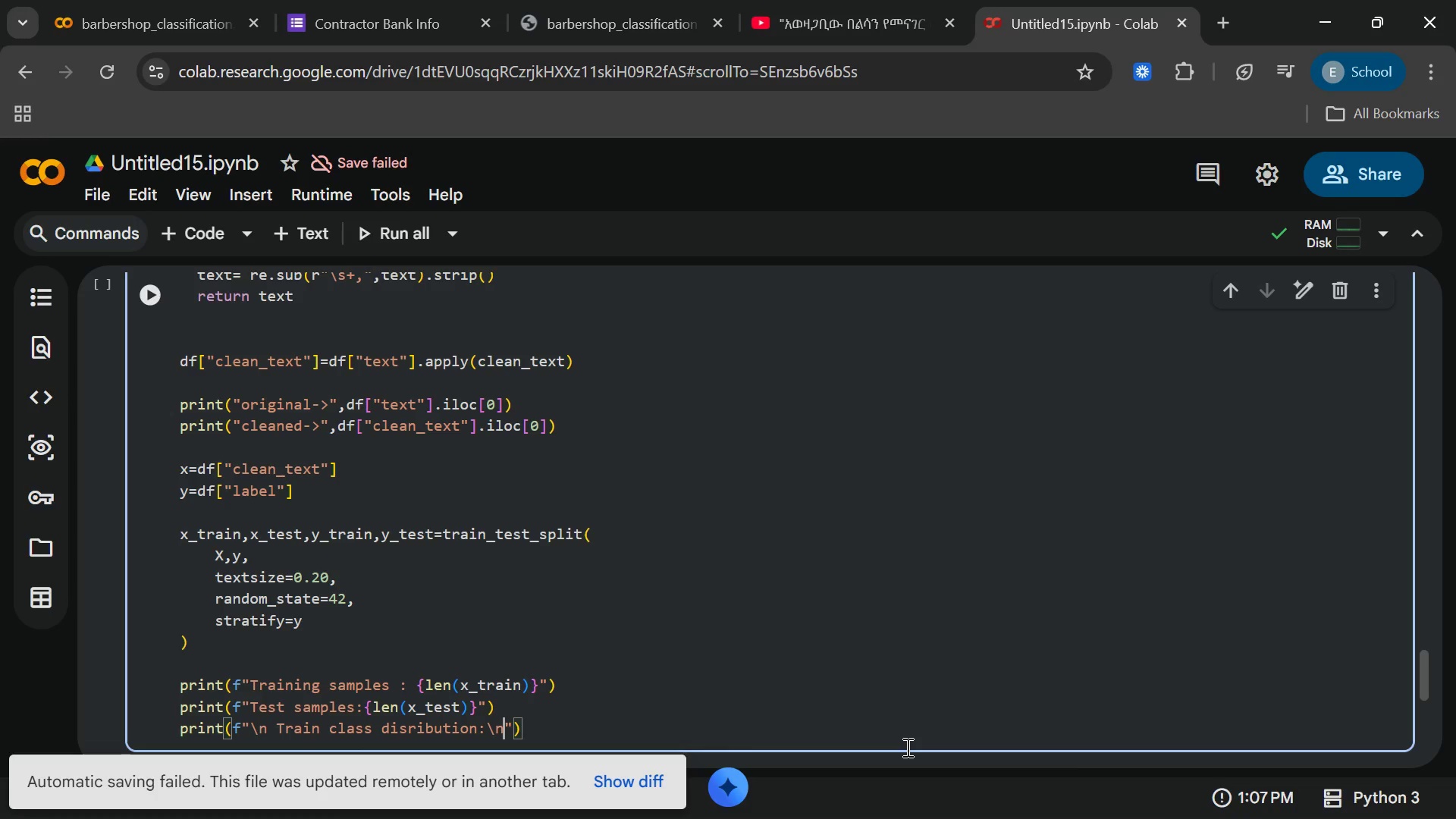 
hold_key(key=ShiftRight, duration=1.53)
 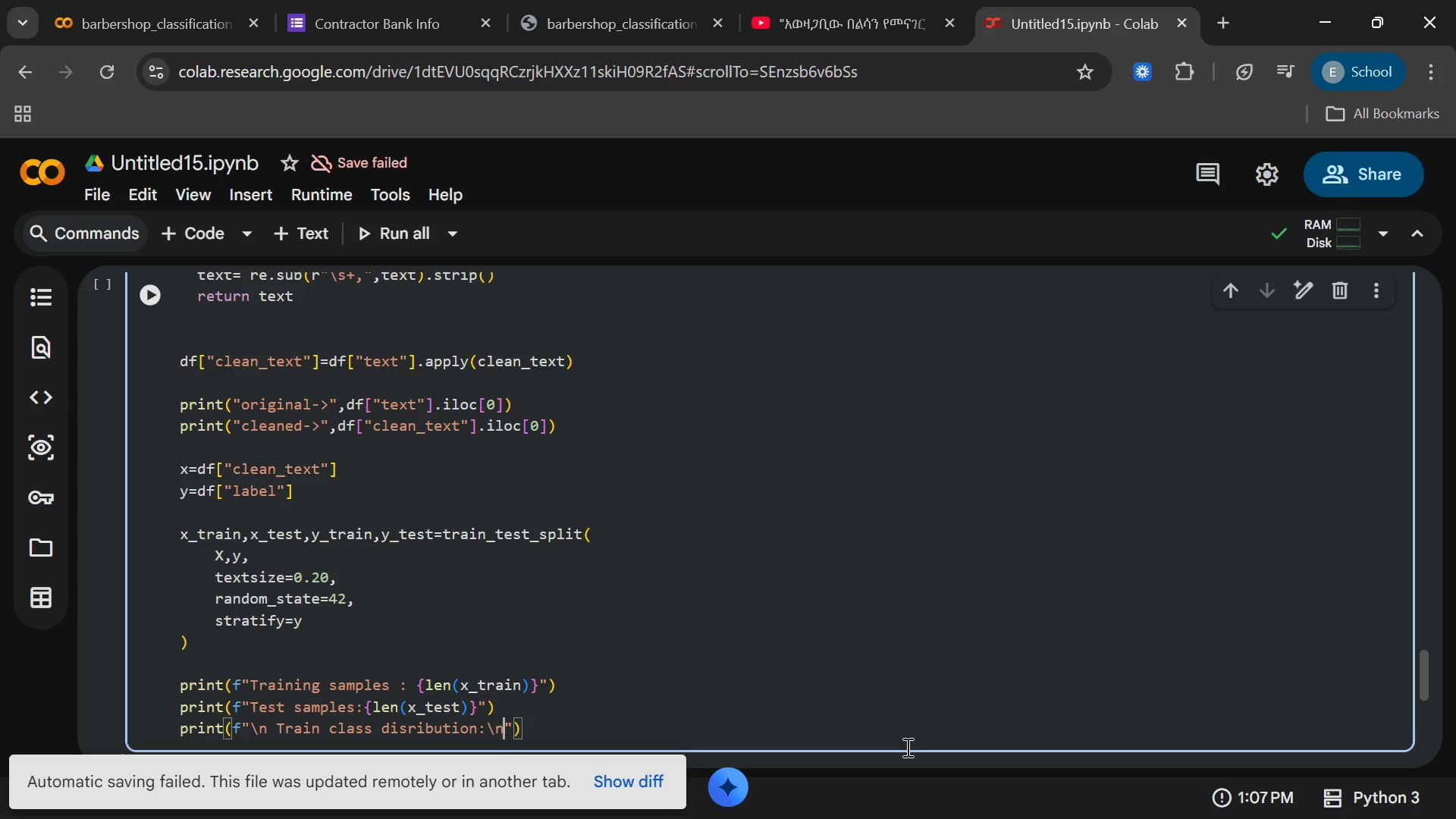 
hold_key(key=ShiftRight, duration=1.5)
 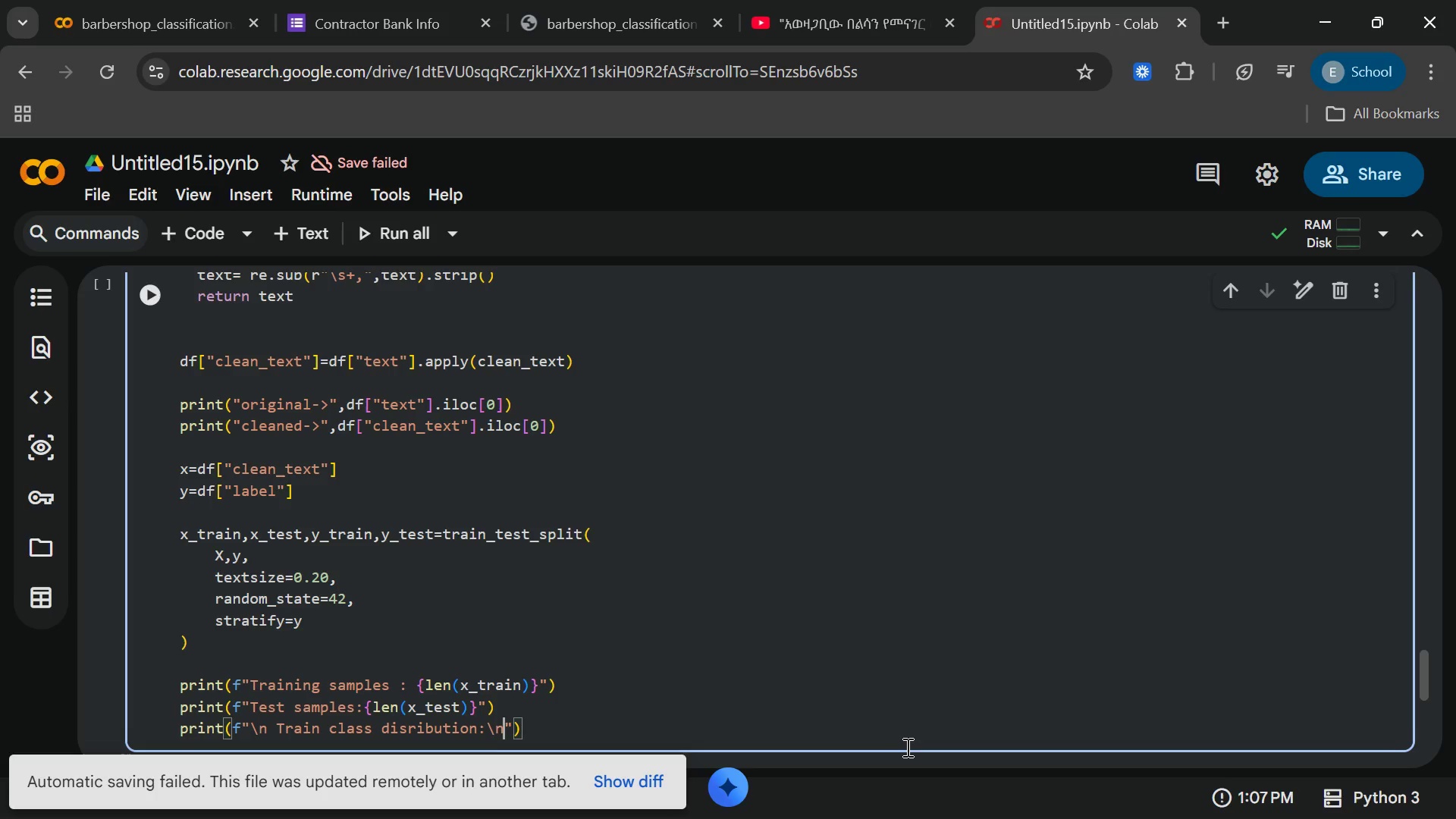 
type({y_train)
 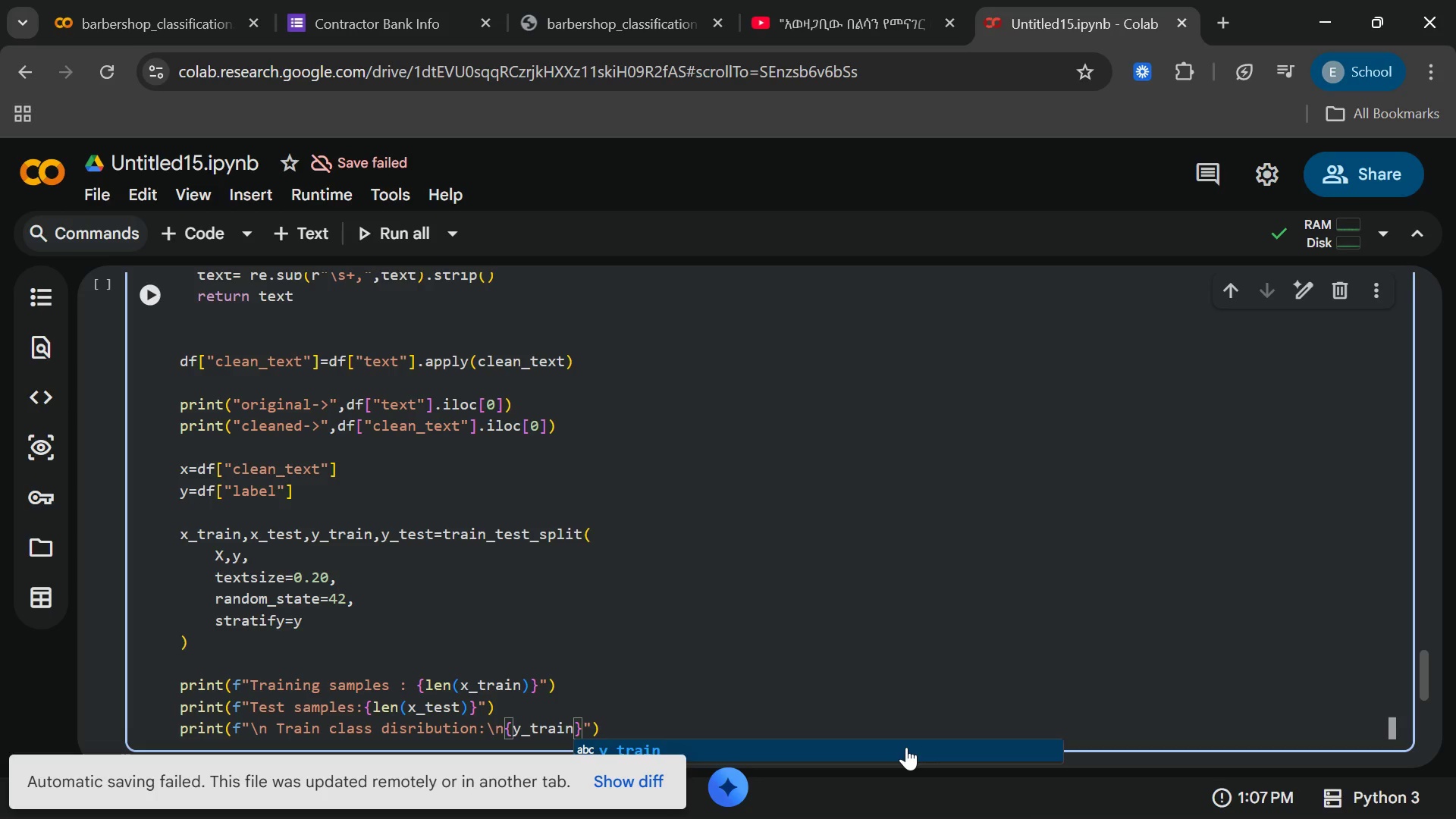 
type(.value)
 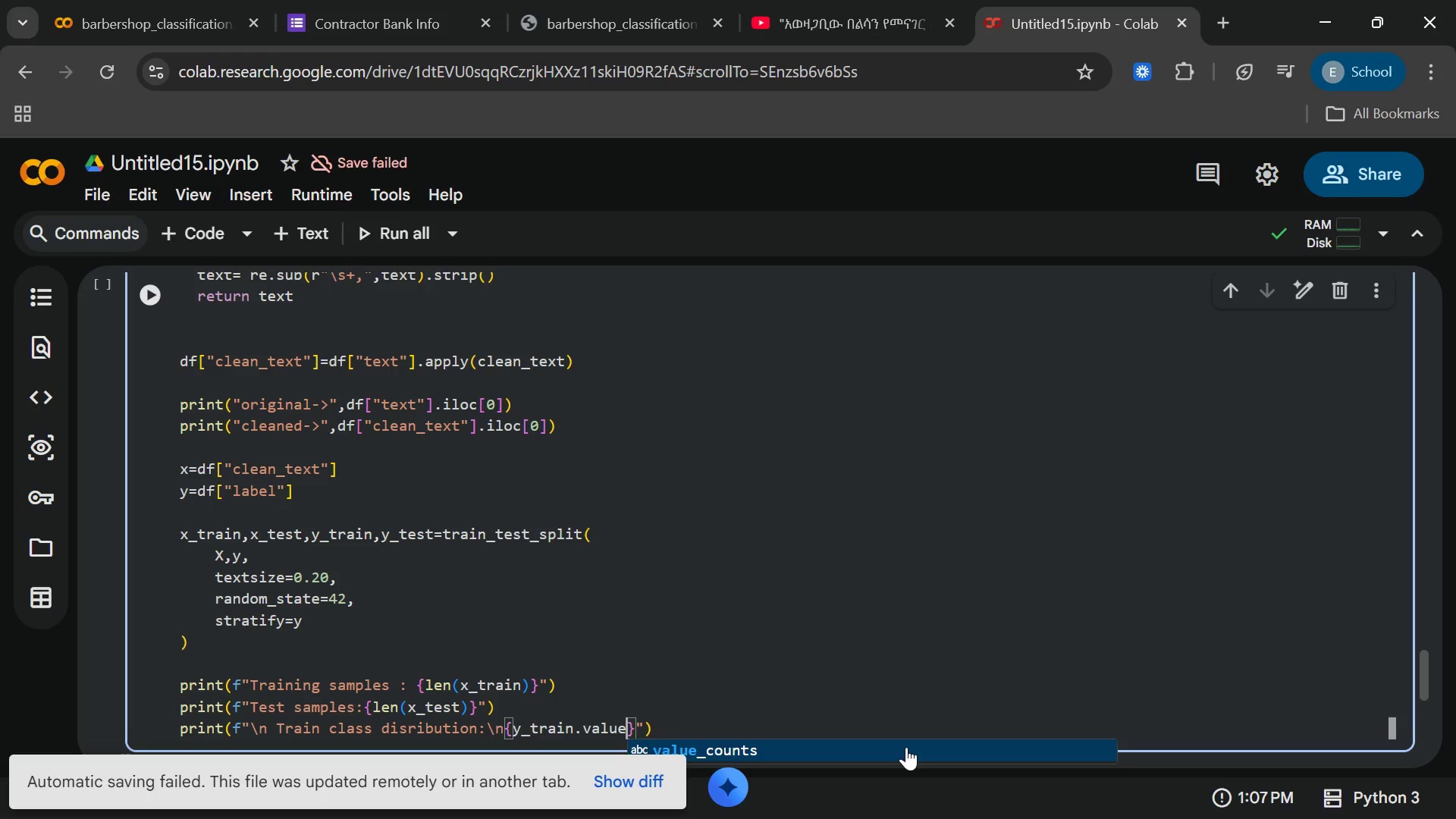 
wait(19.25)
 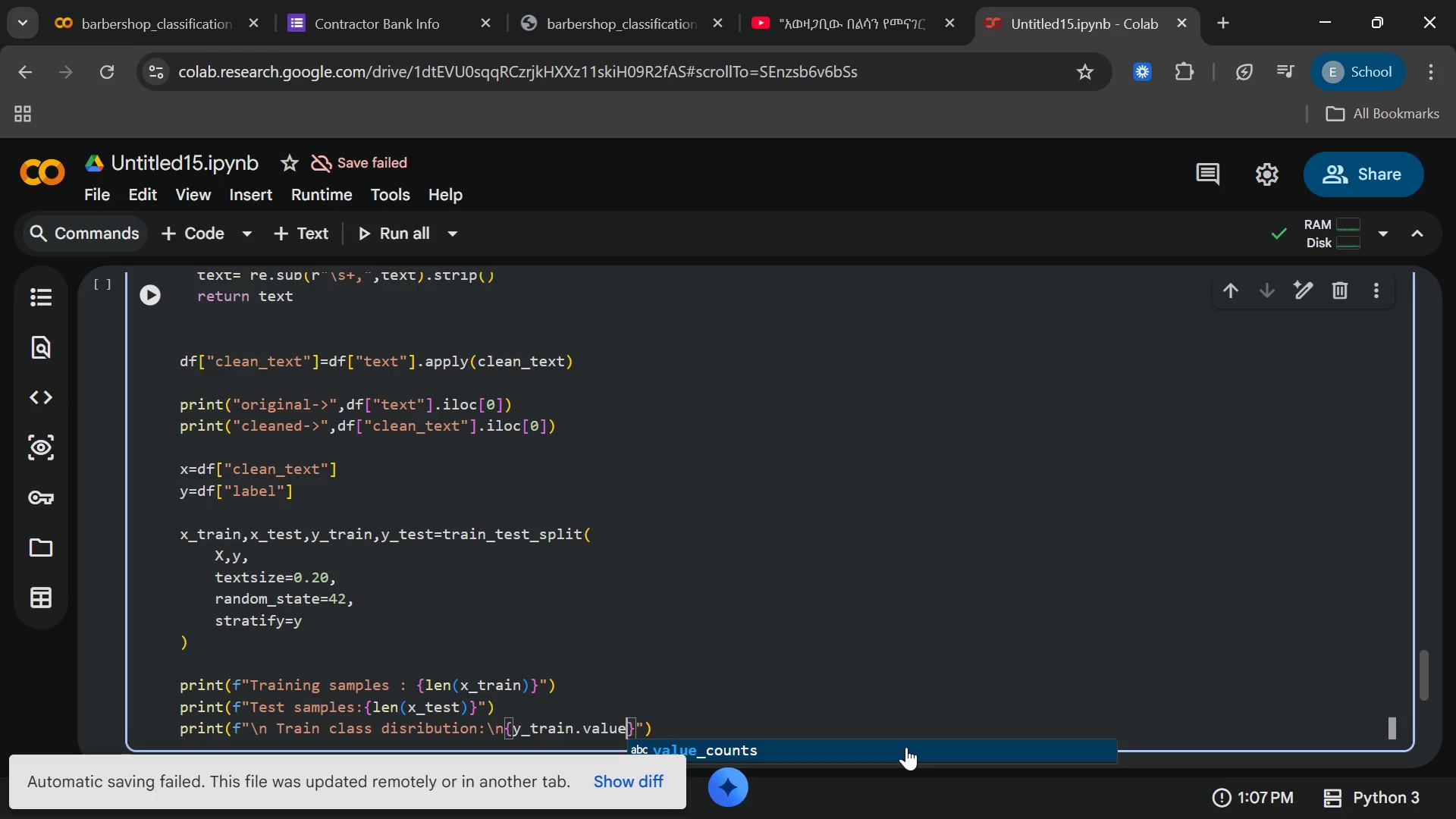 
type(_count)
 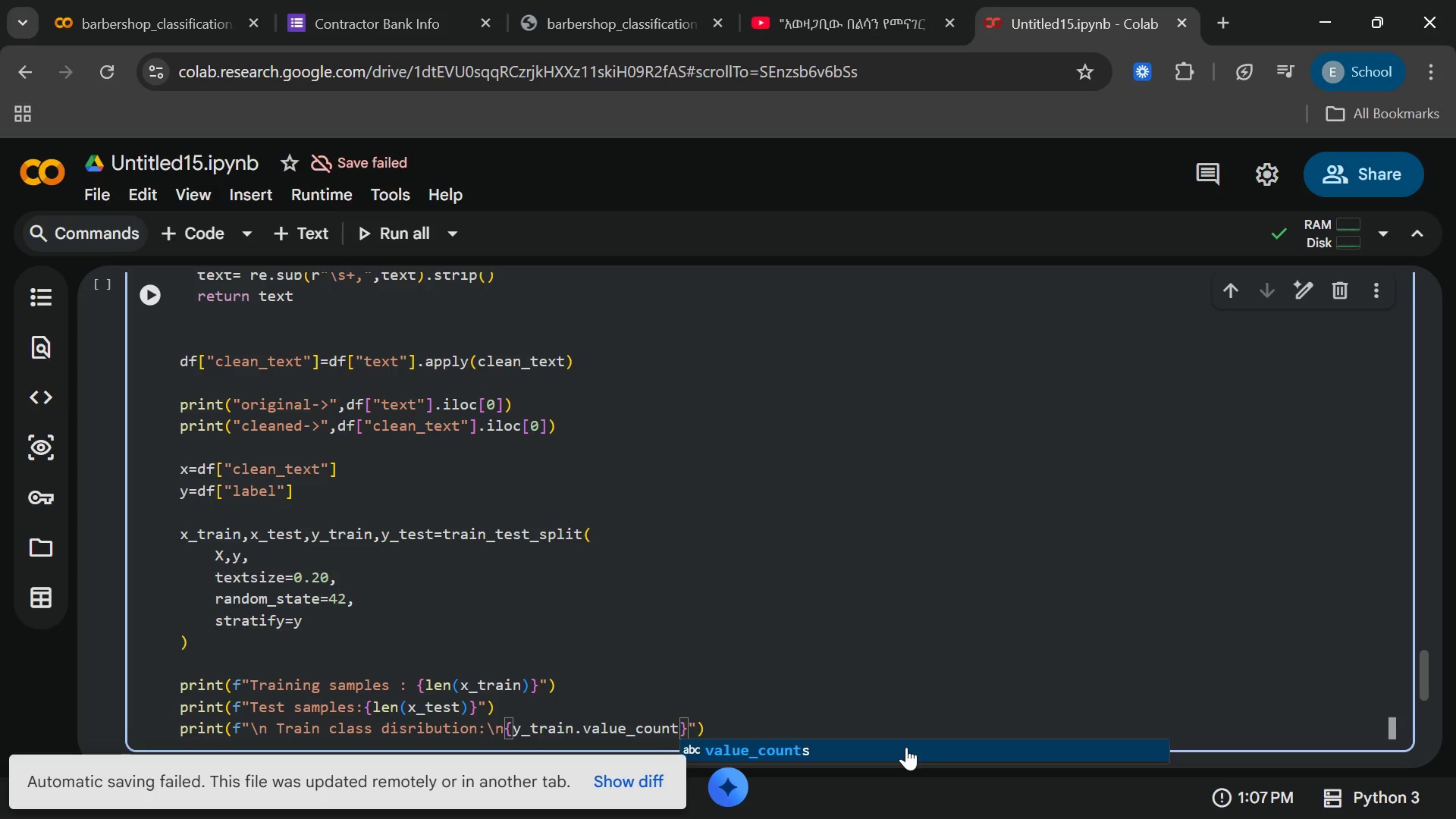 
key(Enter)
 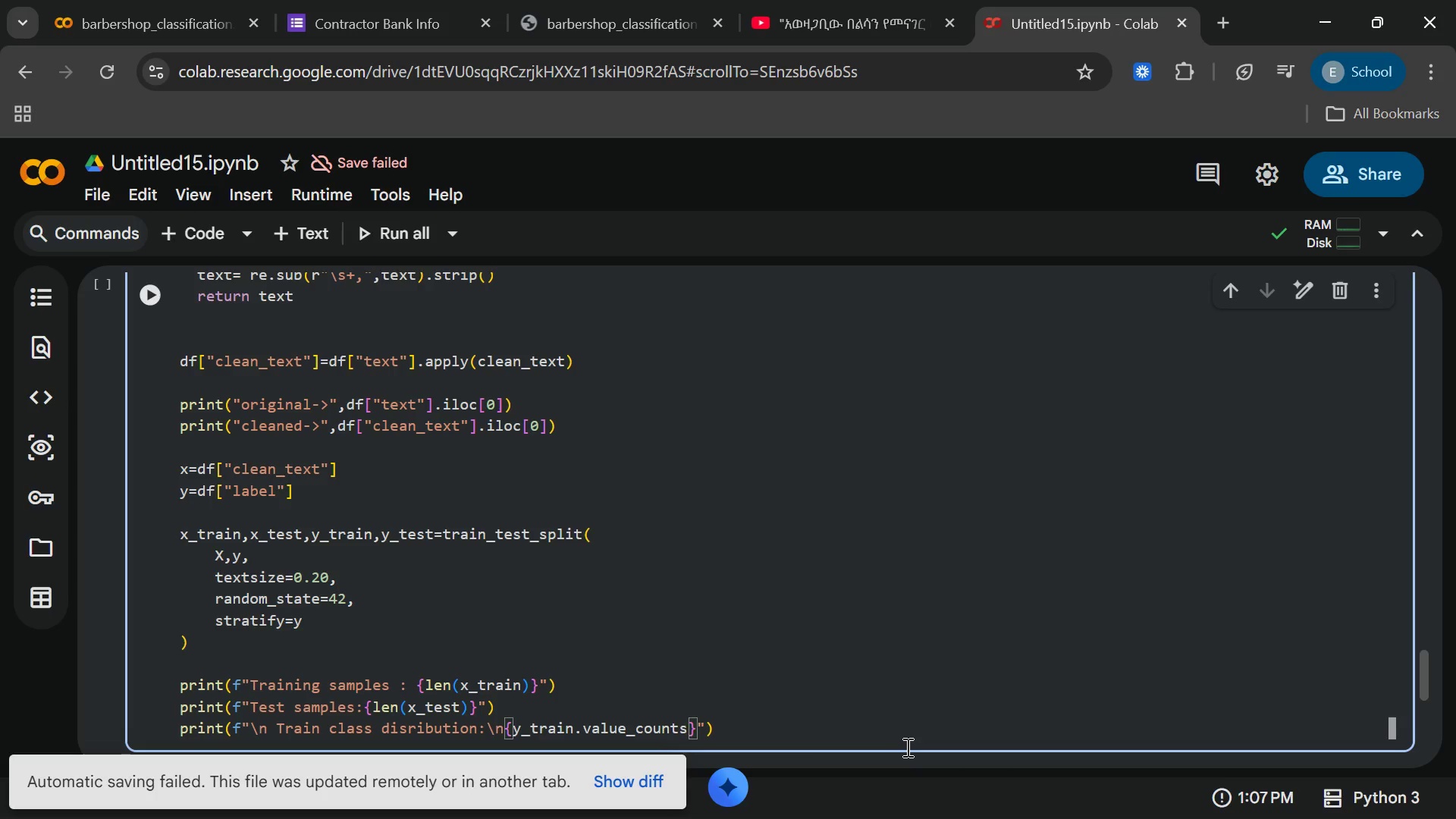 
key(Shift+9)
 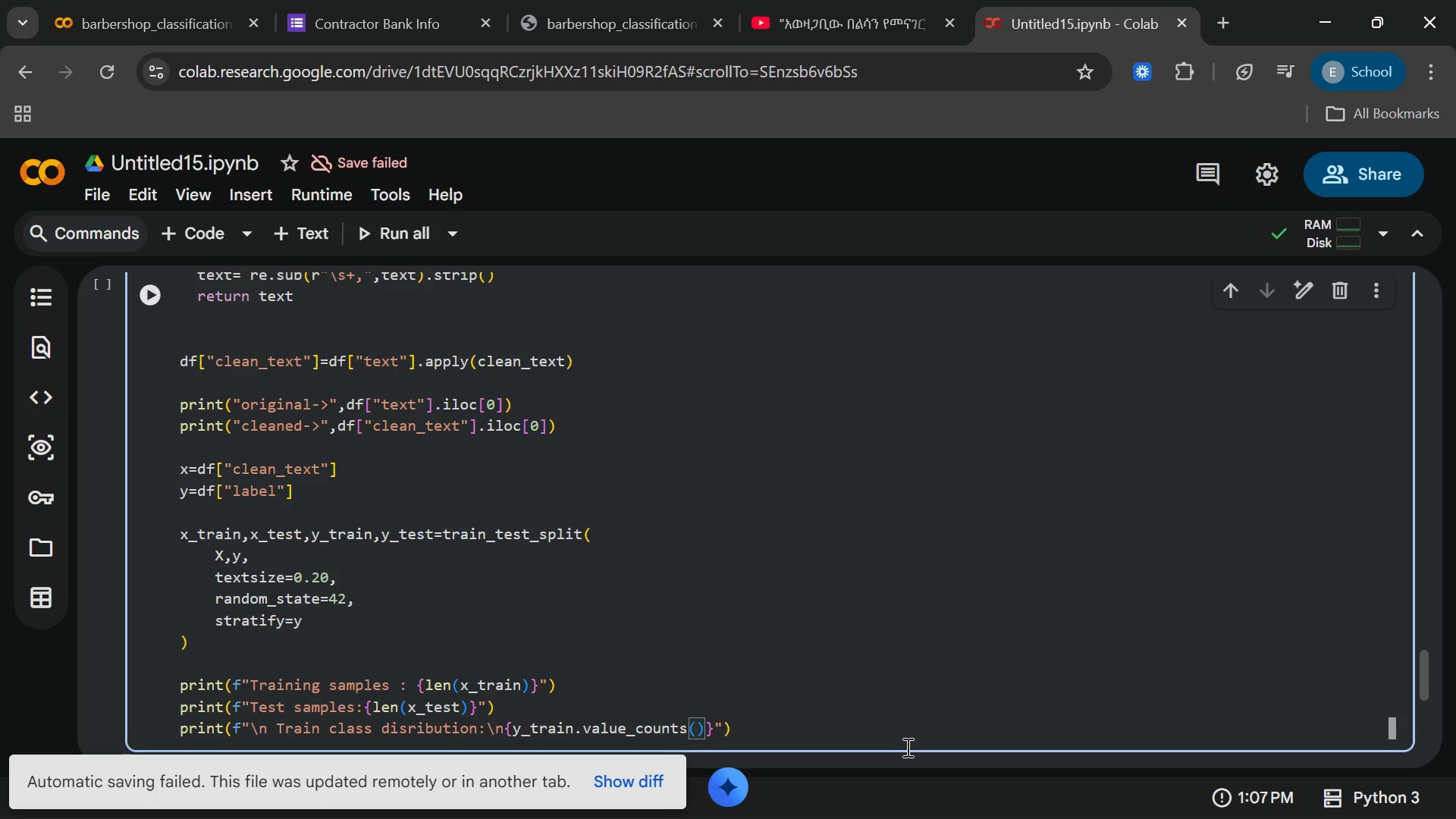 
type(.to_)
 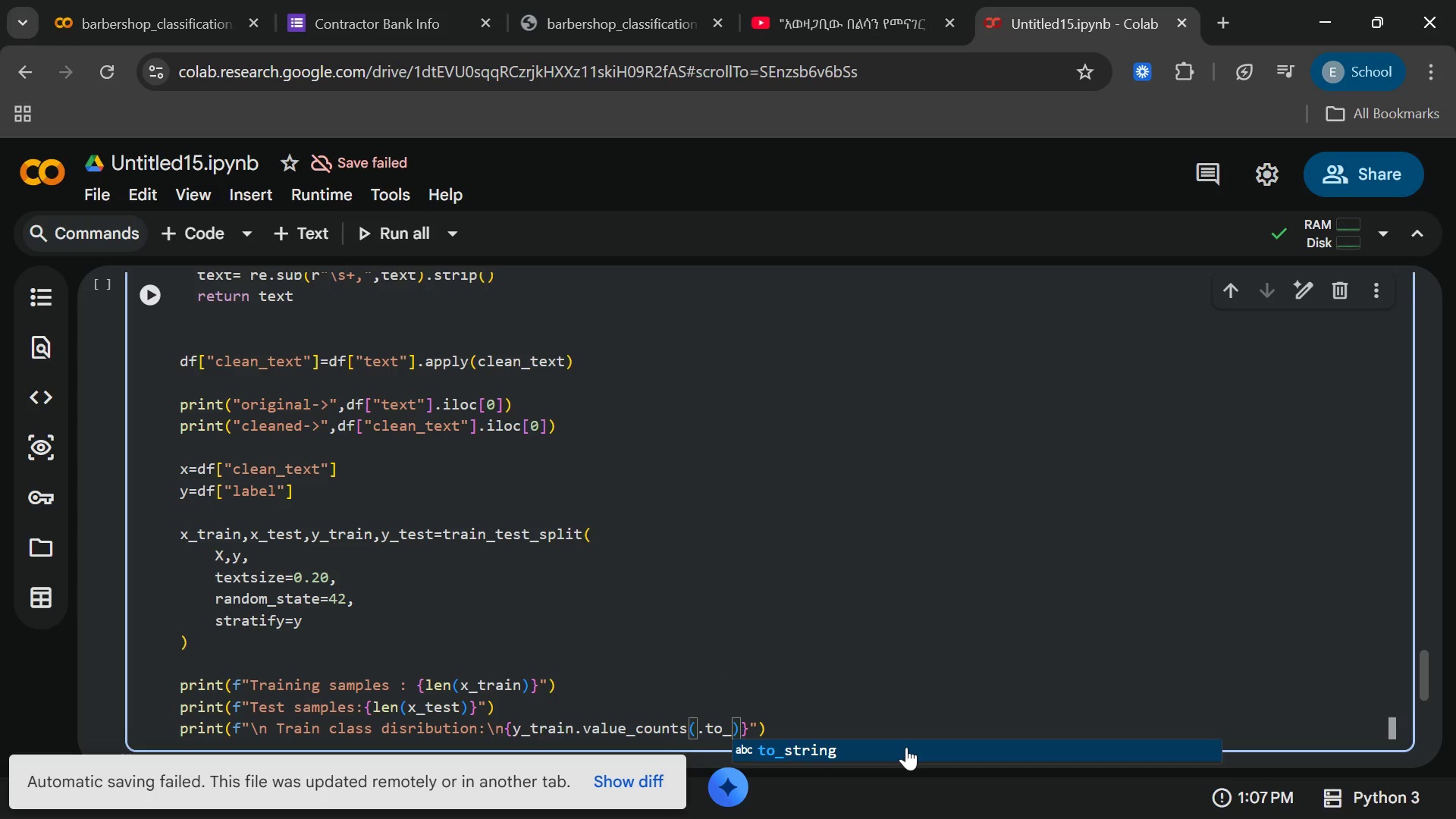 
wait(9.67)
 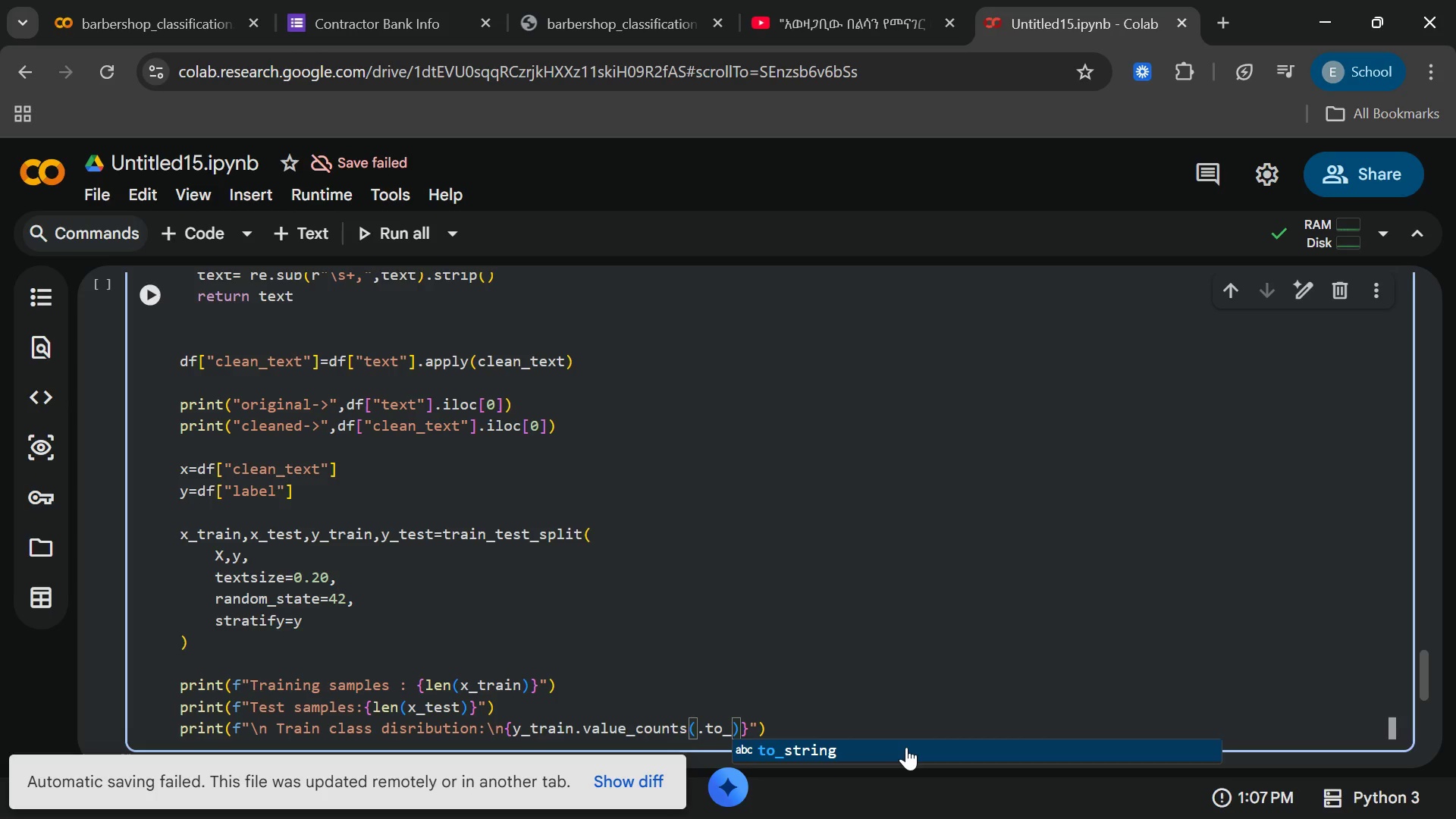 
key(Enter)
 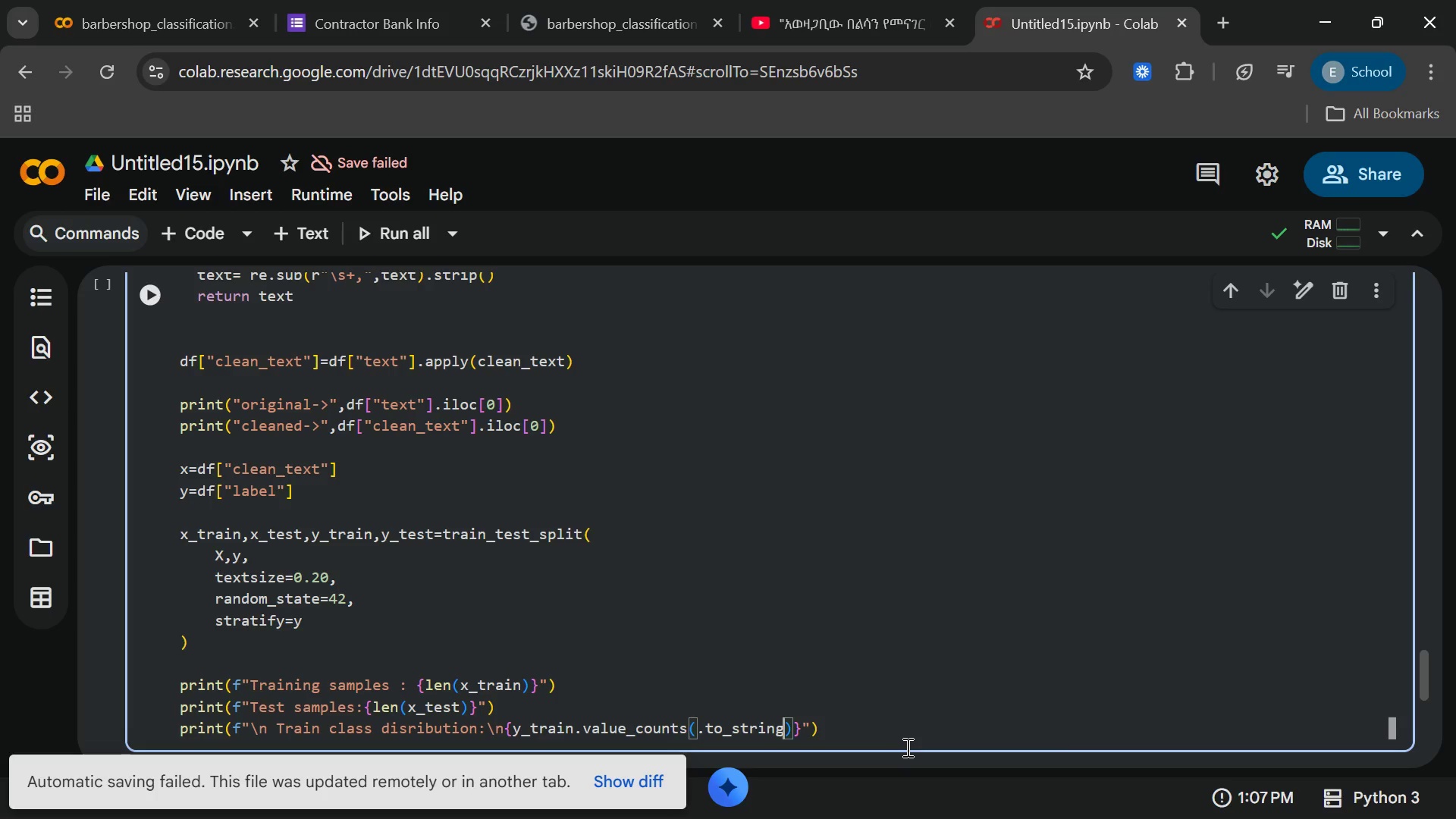 
key(Shift+9)
 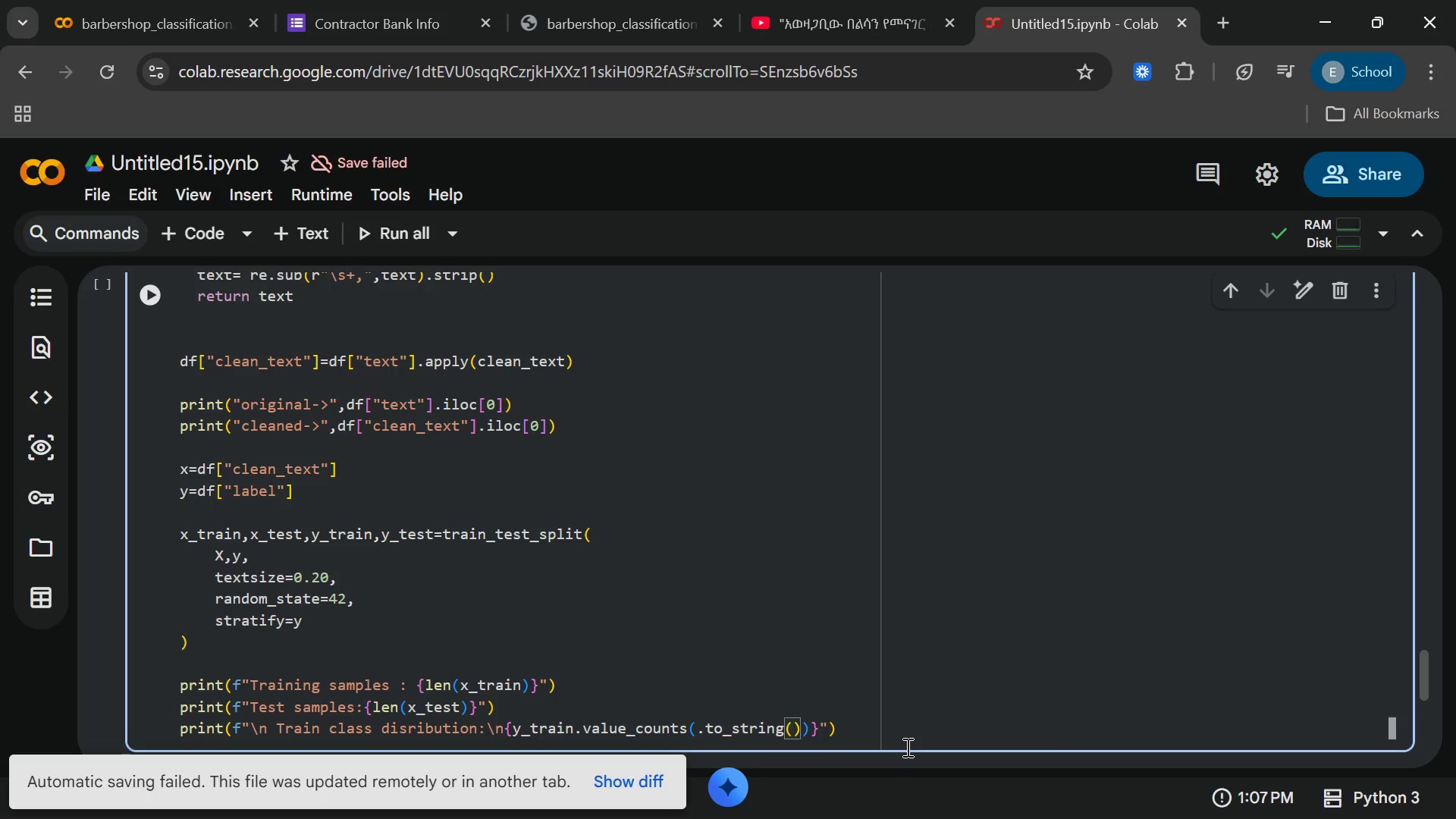 
hold_key(key=ArrowRight, duration=0.64)
 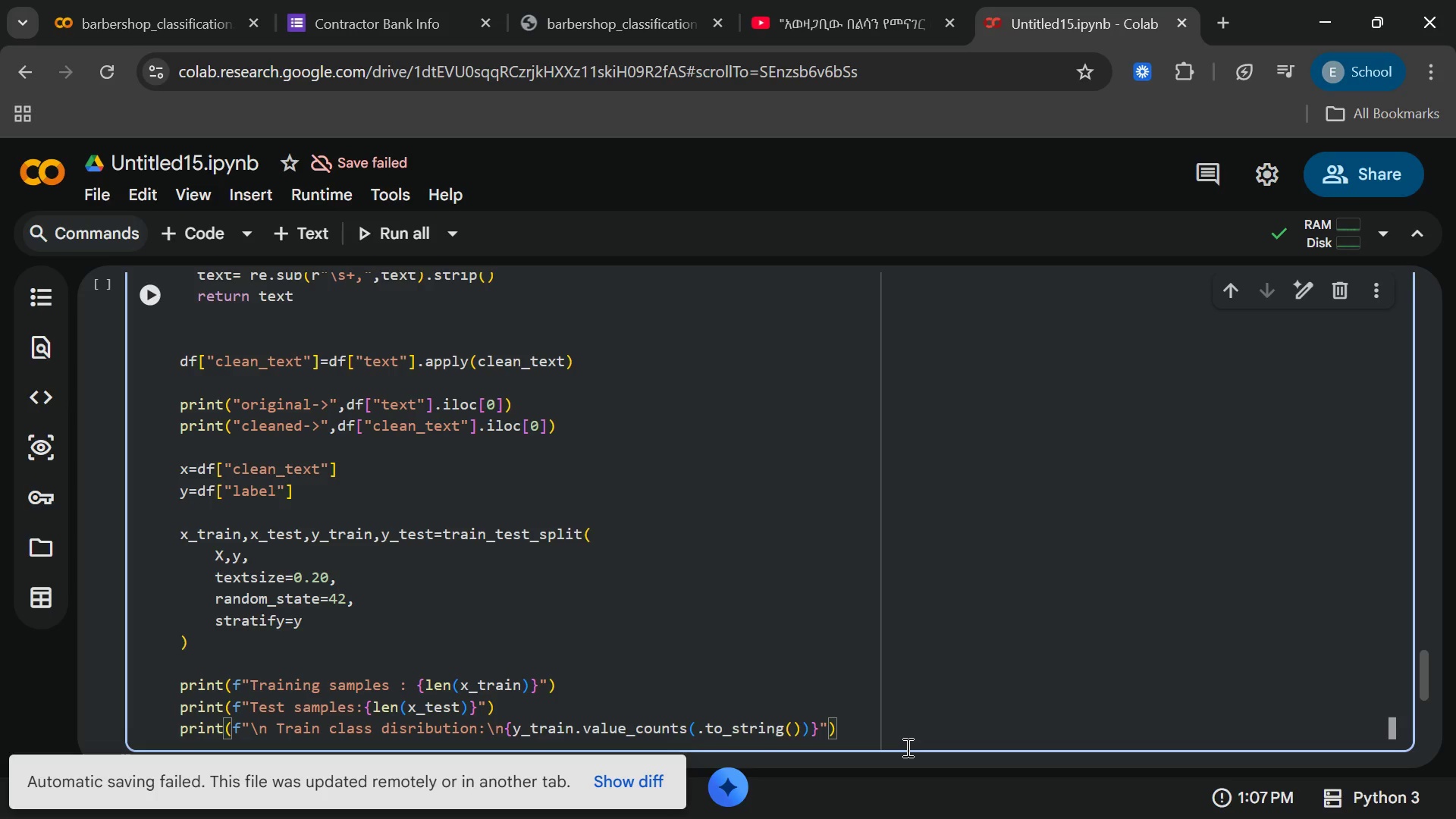 
key(ArrowRight)
 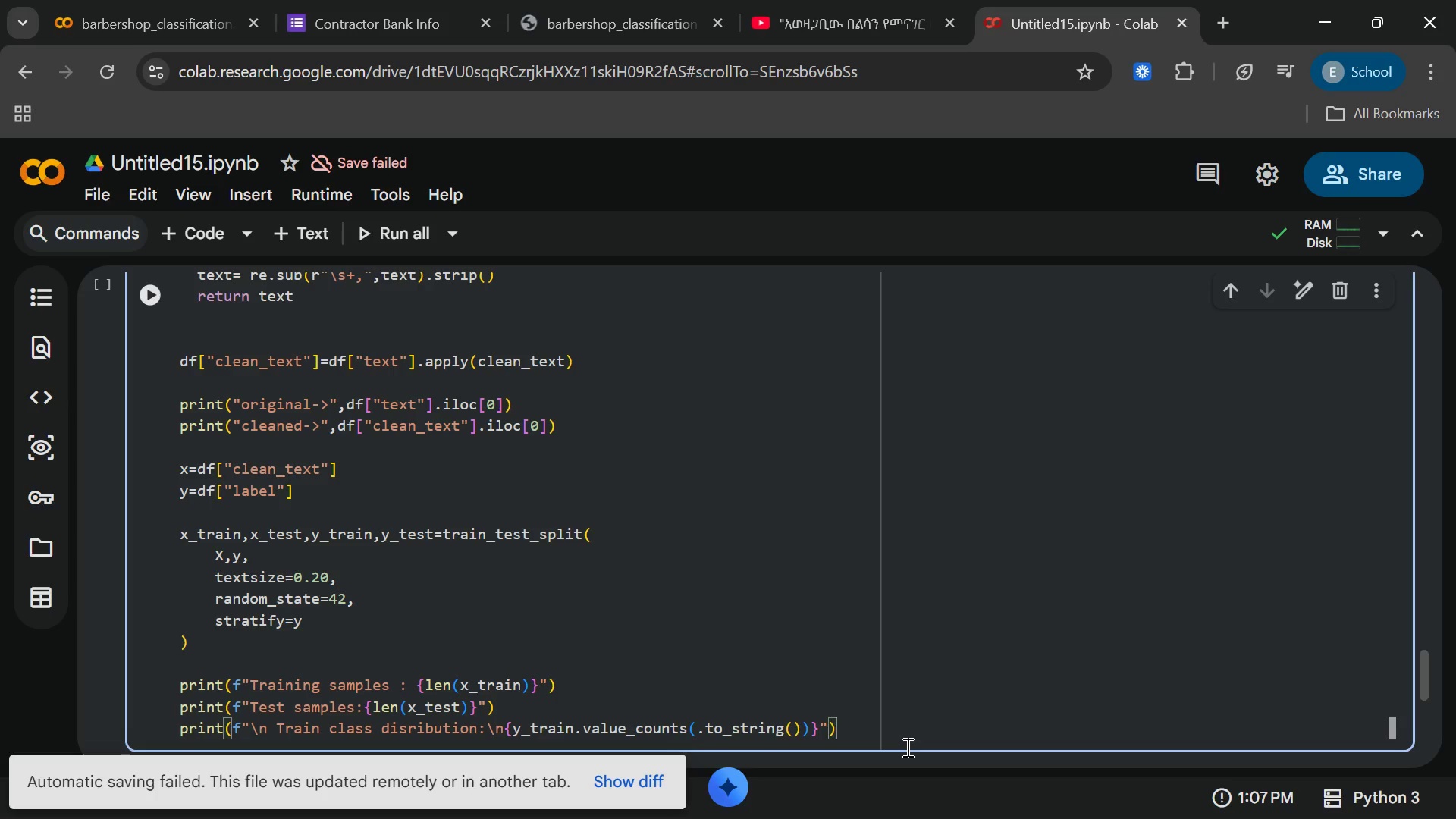 